 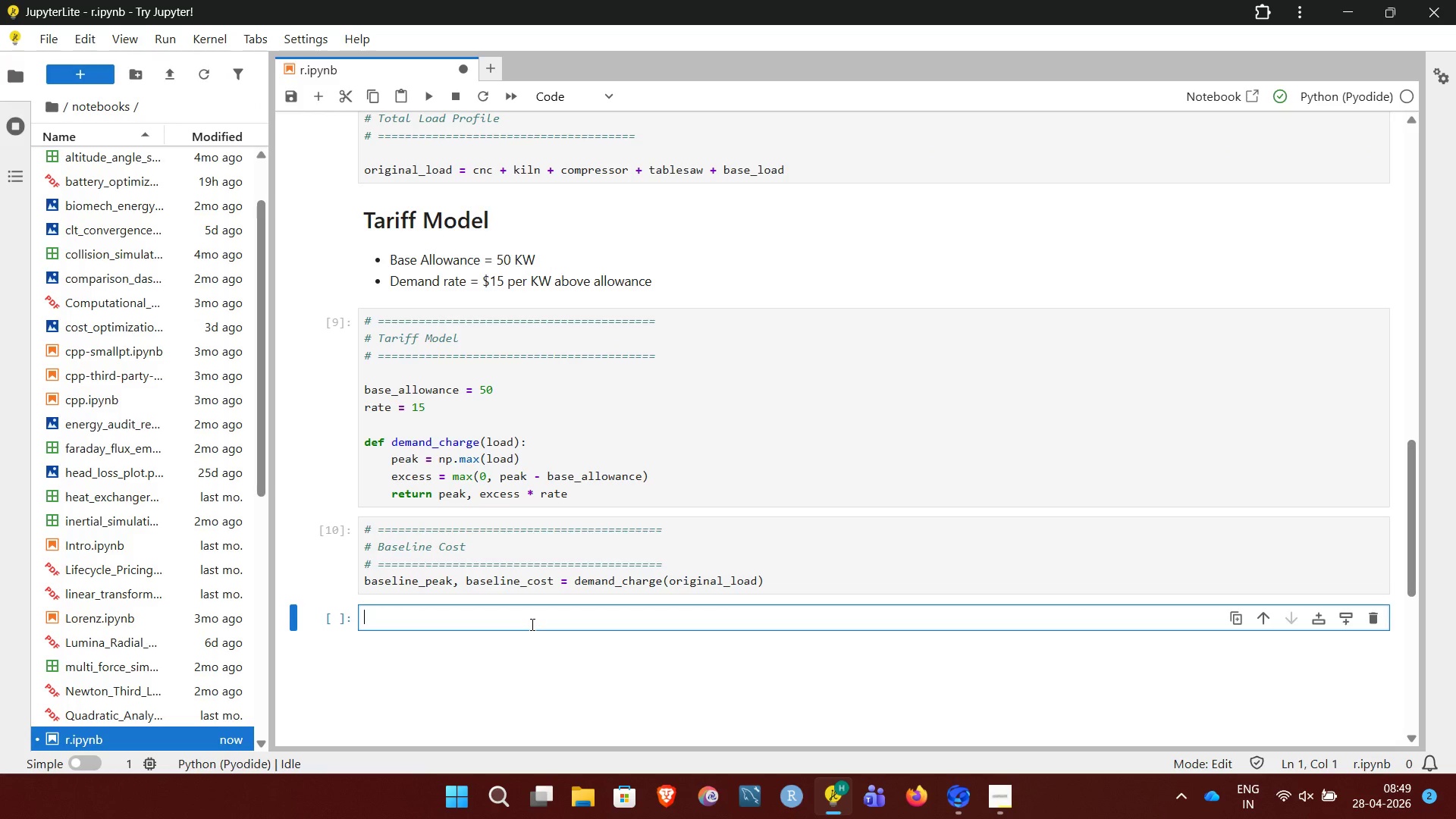 
left_click([576, 94])
 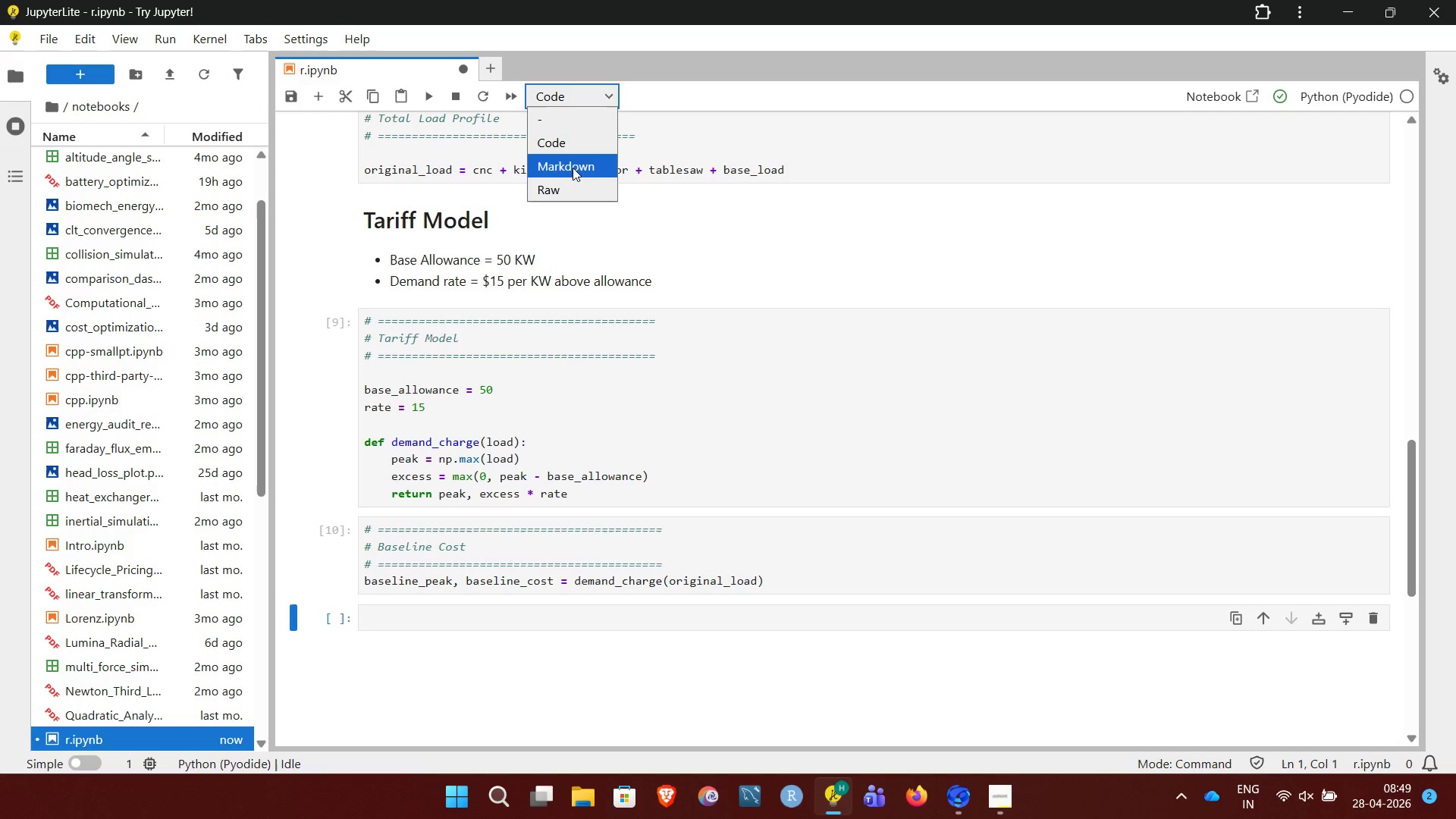 
left_click([573, 168])
 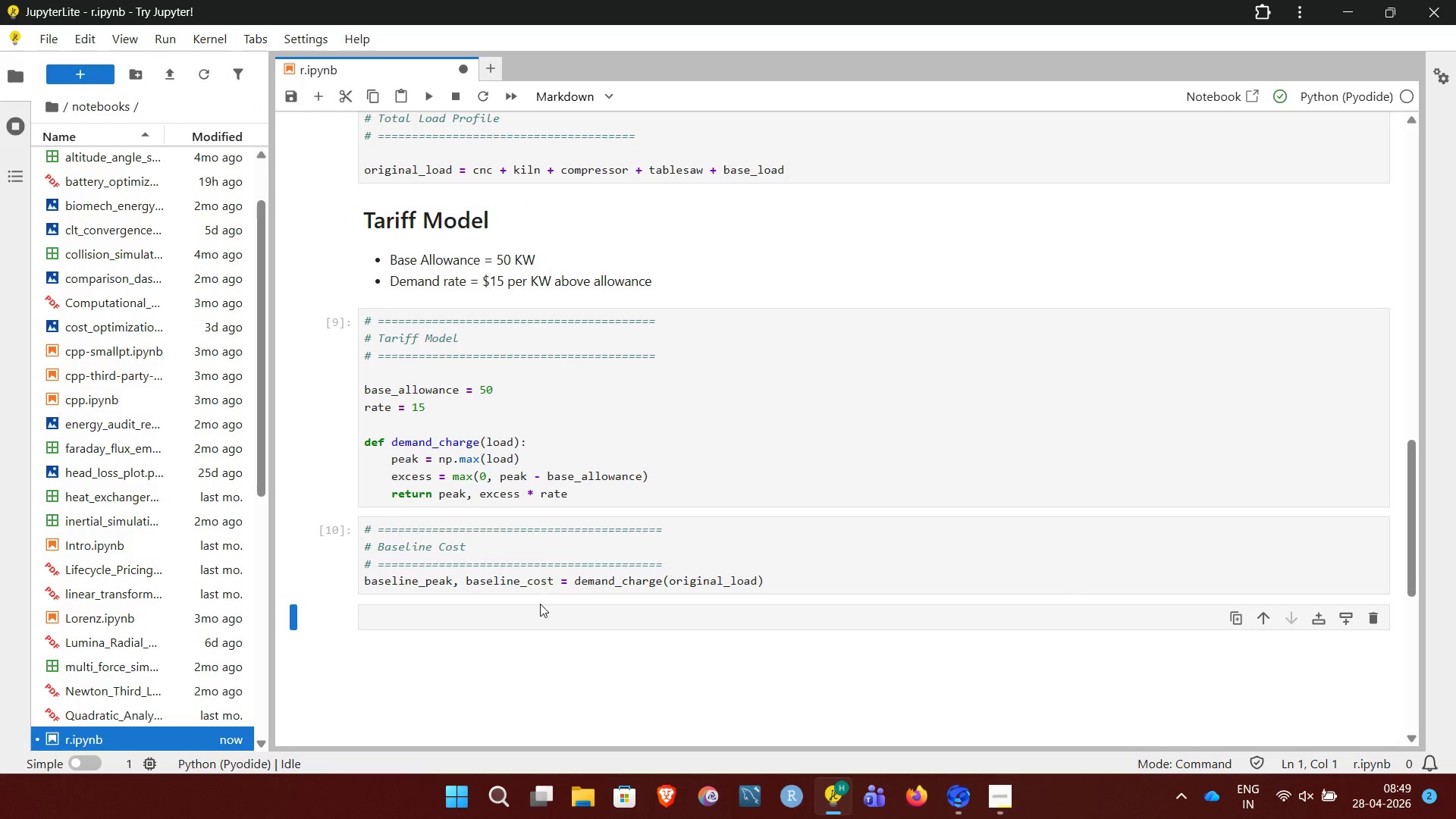 
left_click([544, 615])
 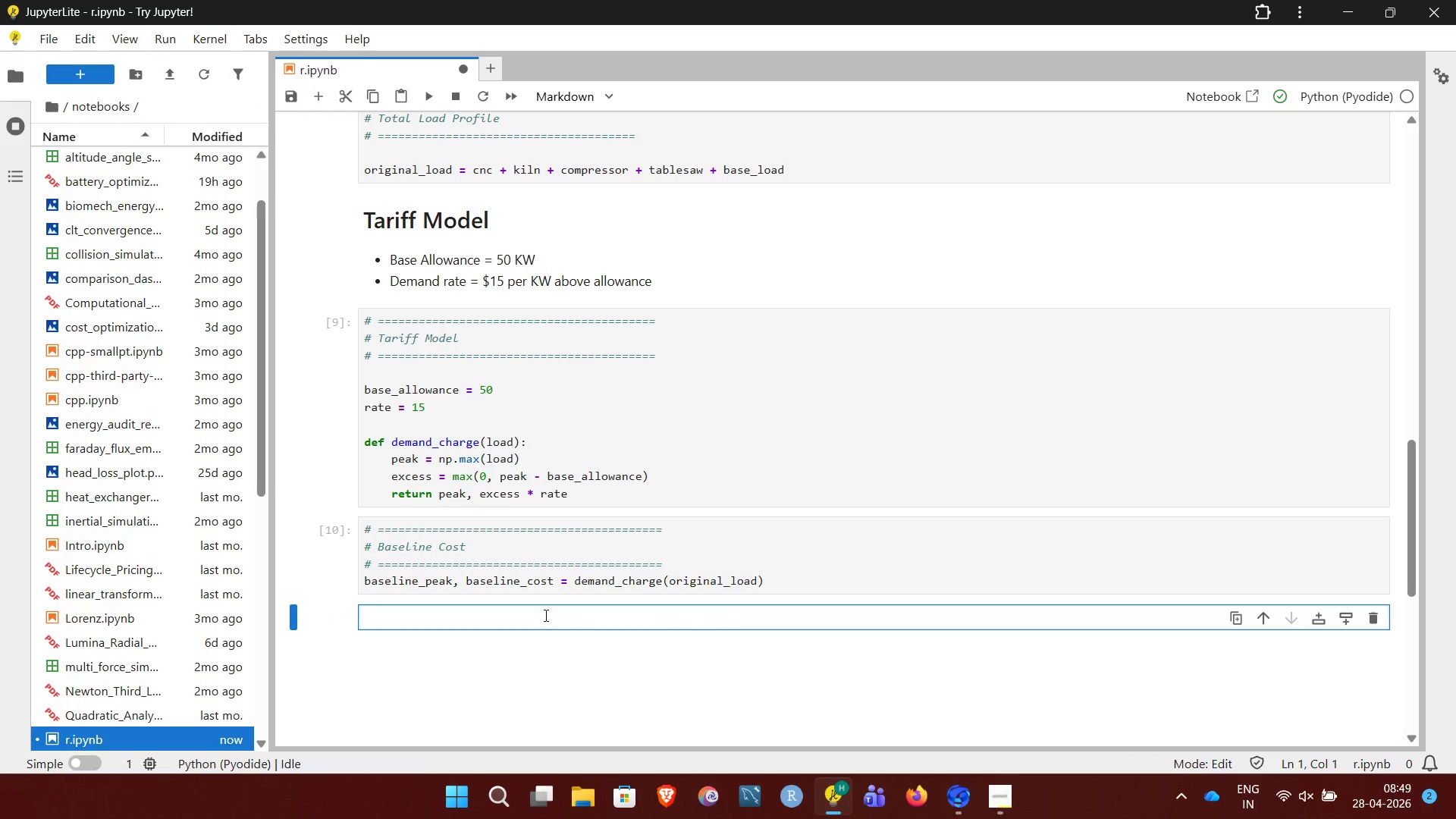 
type(## Optimization Scenarios)
 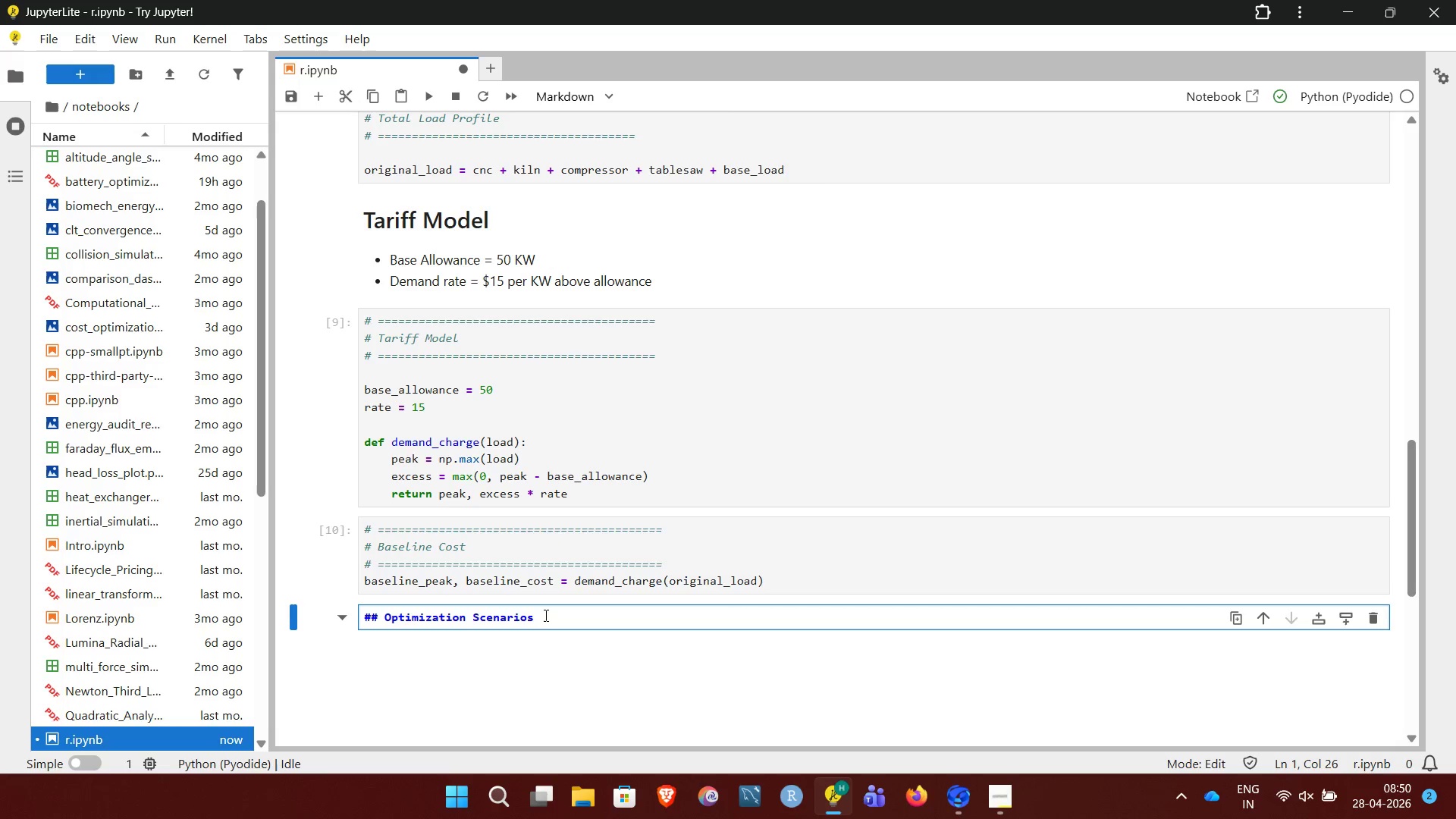 
key(Enter)
 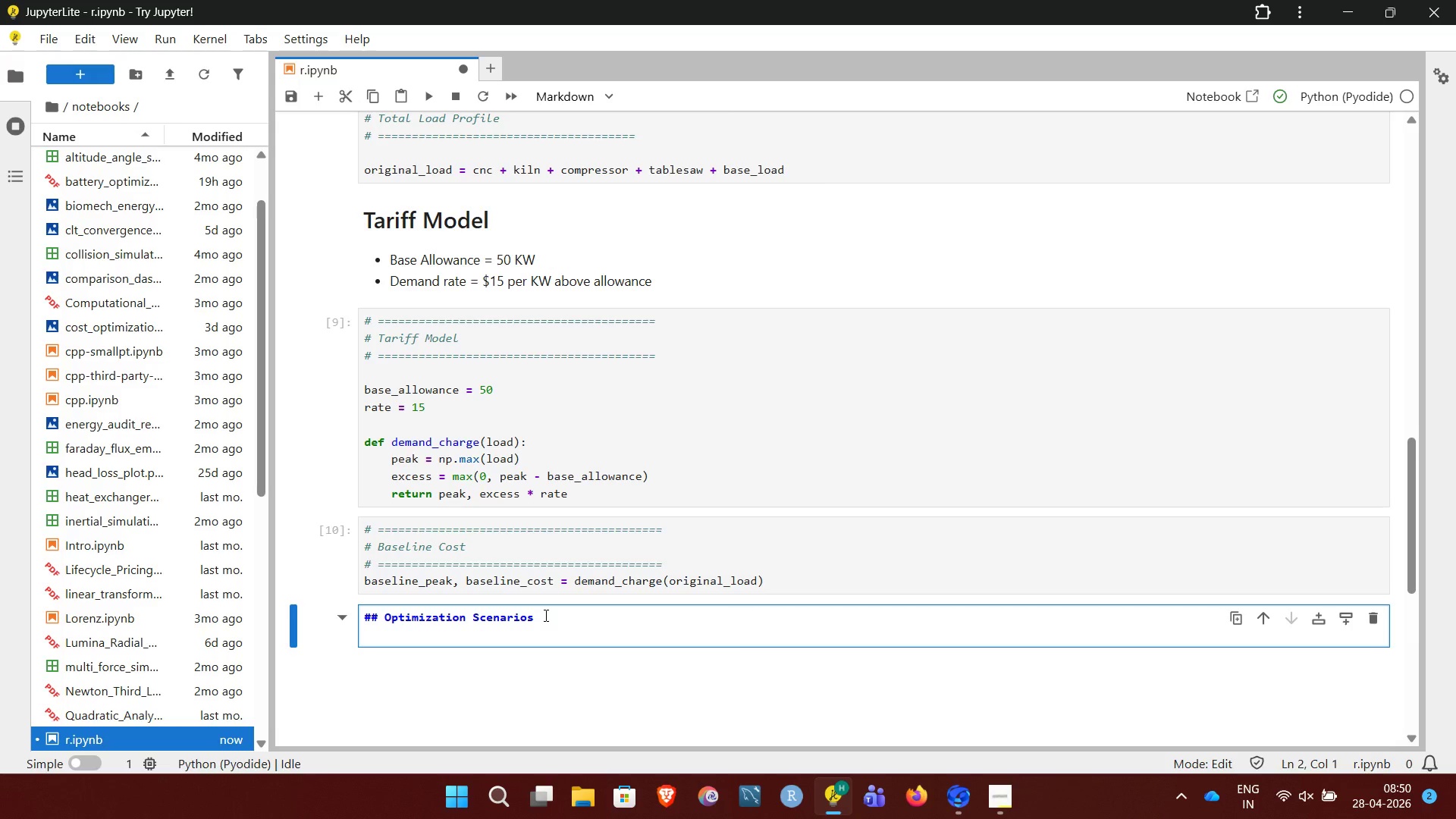 
key(Enter)
 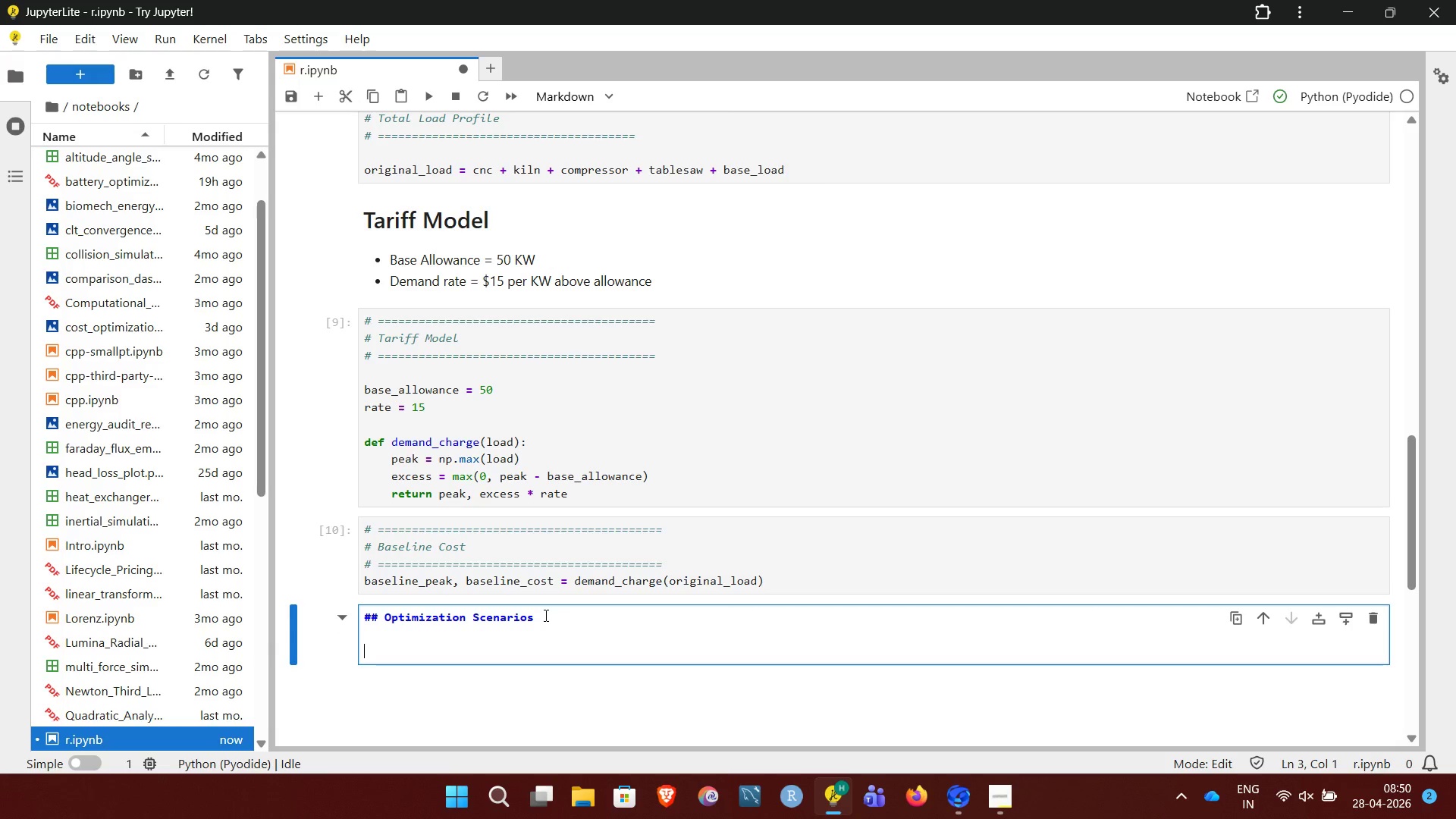 
type(1. Staggered Scheduling)
 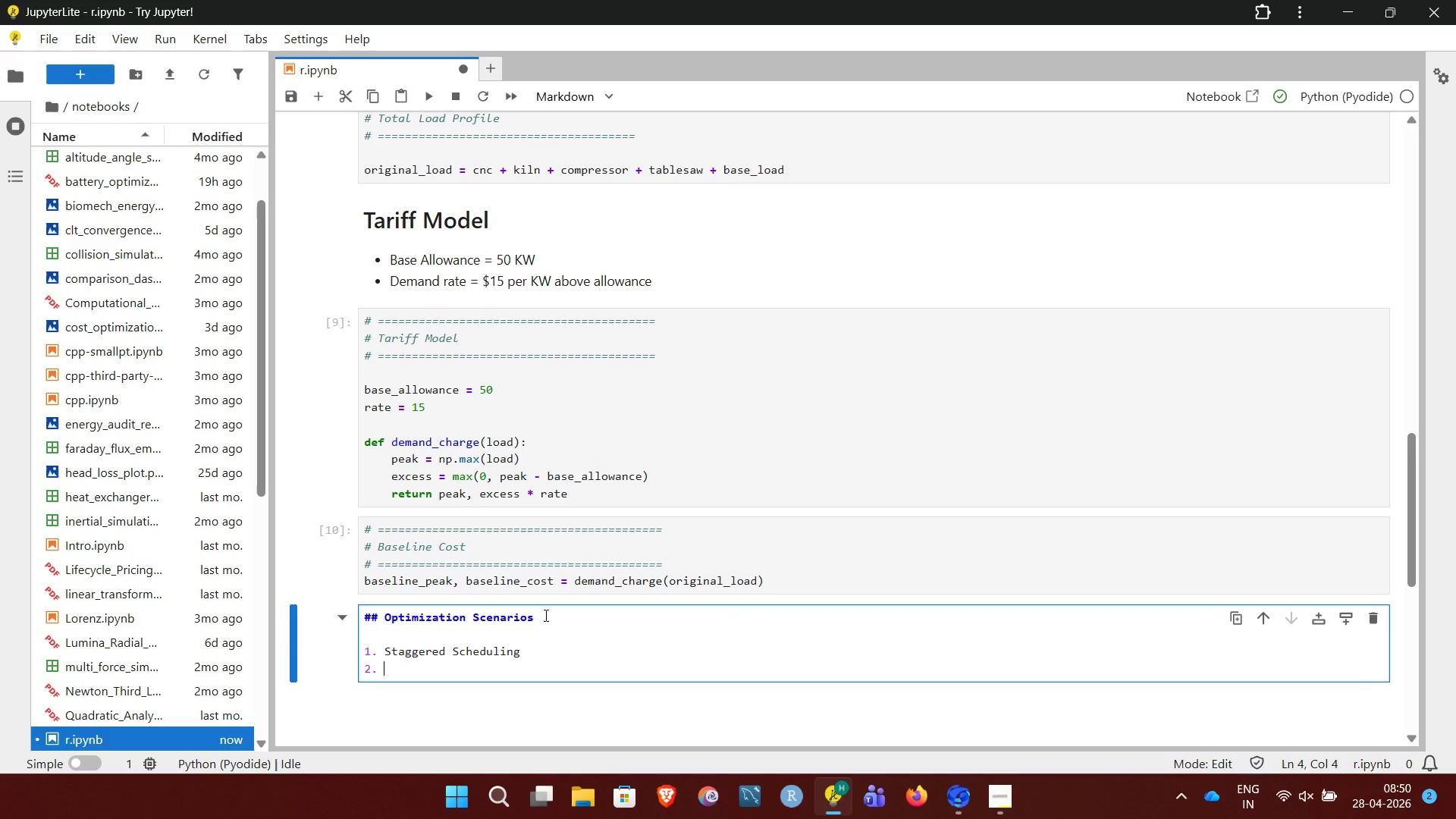 
key(Enter)
 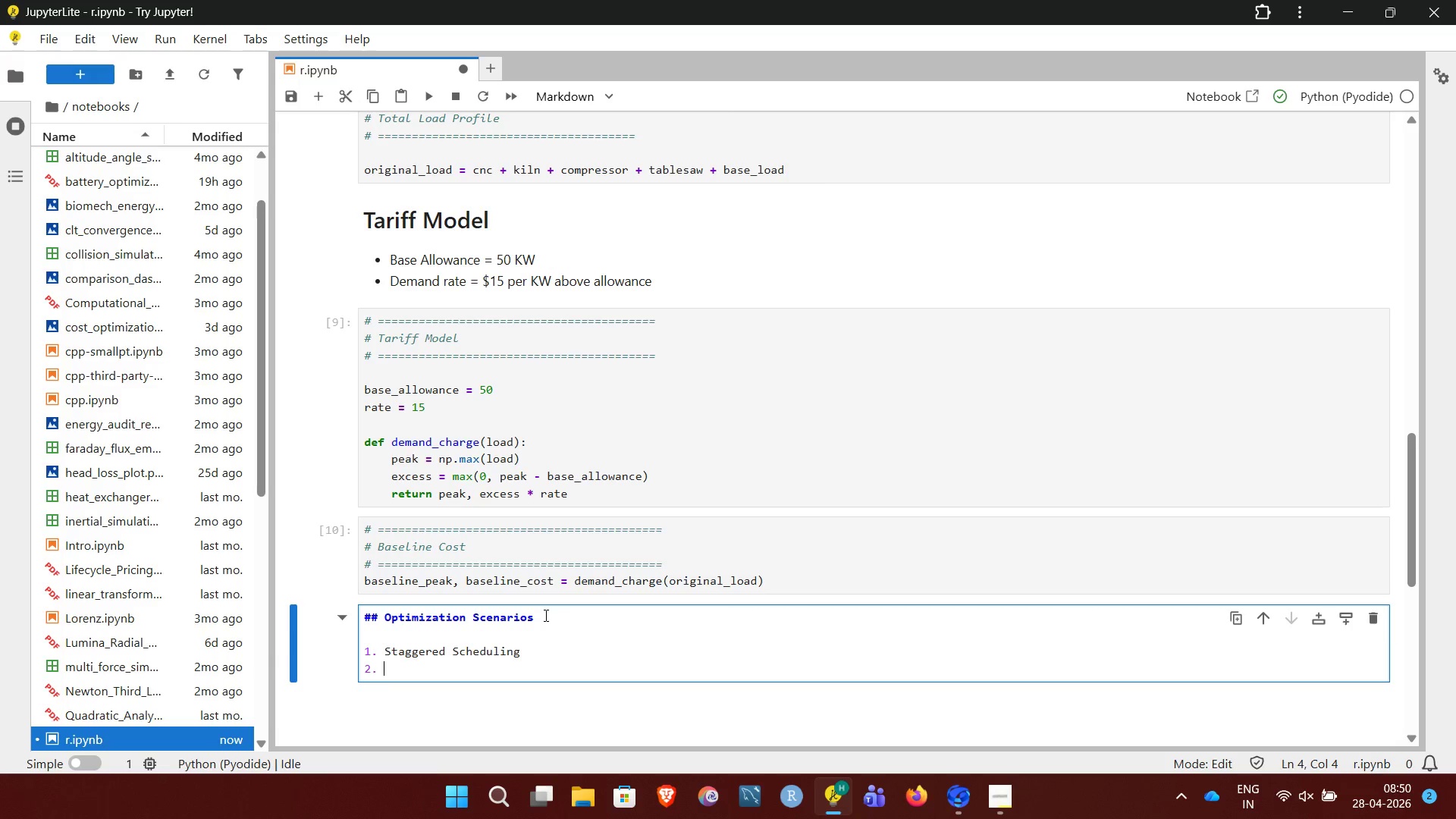 
type(Load Capping)
 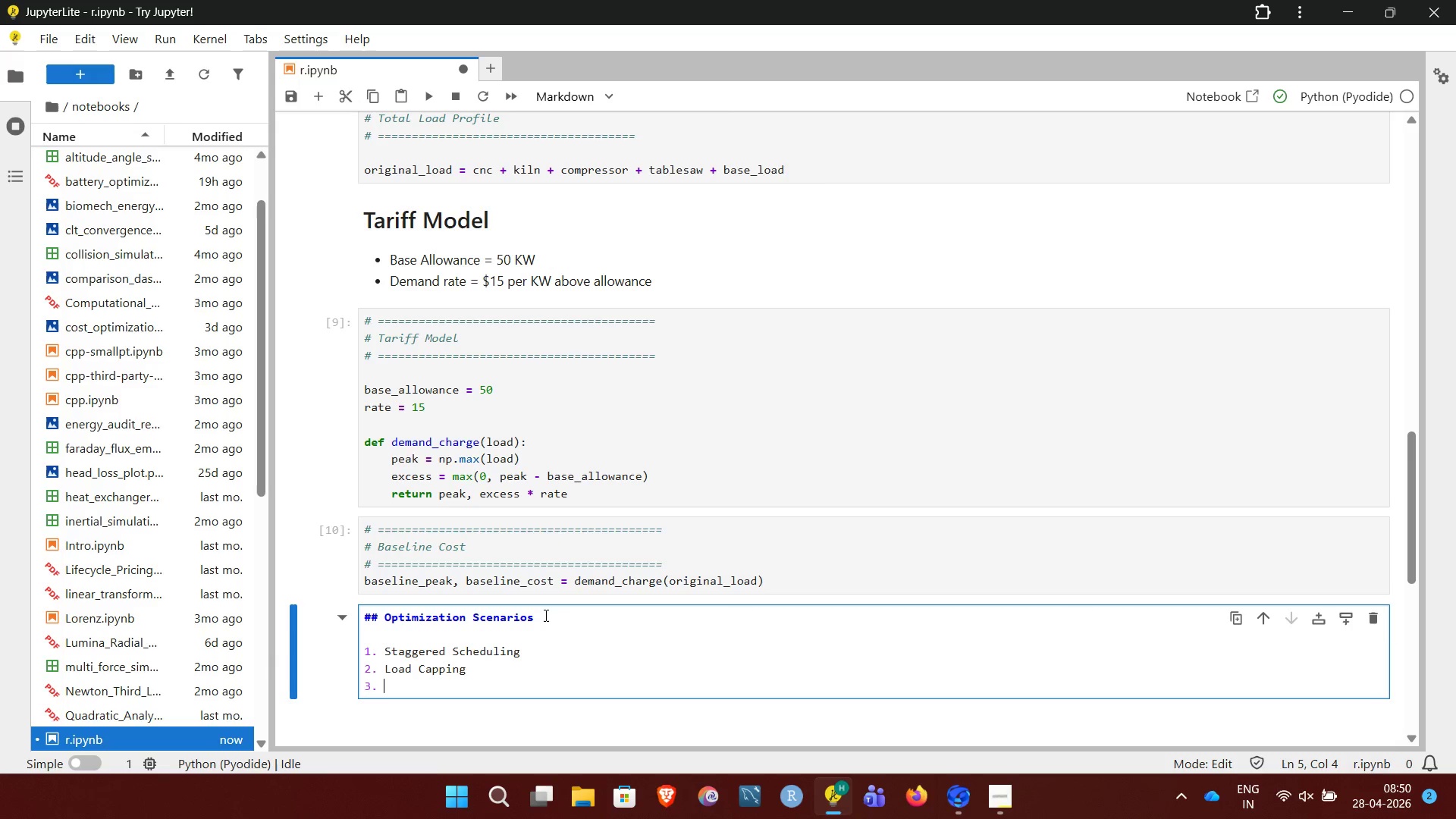 
key(Enter)
 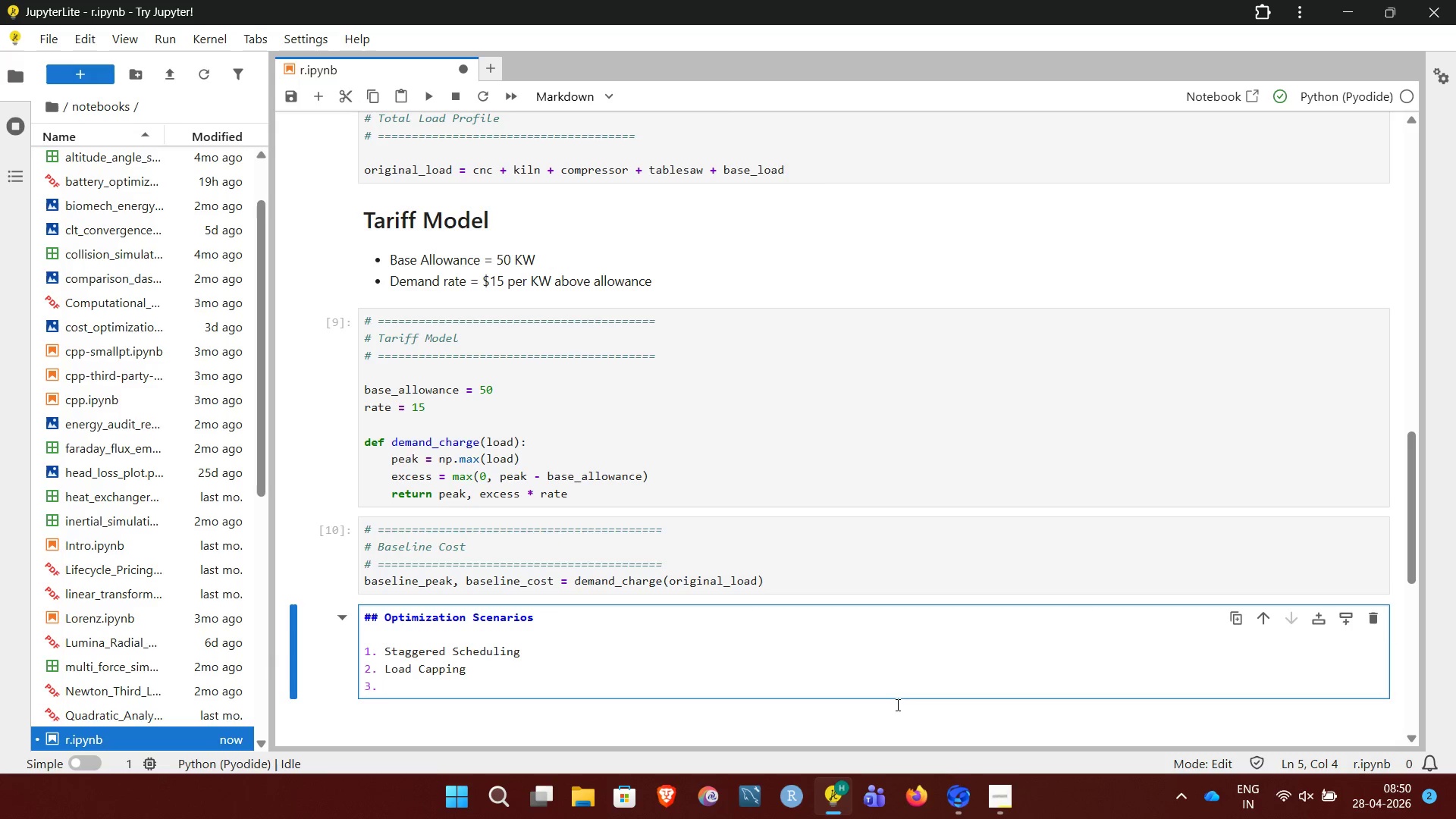 
left_click([1008, 812])